 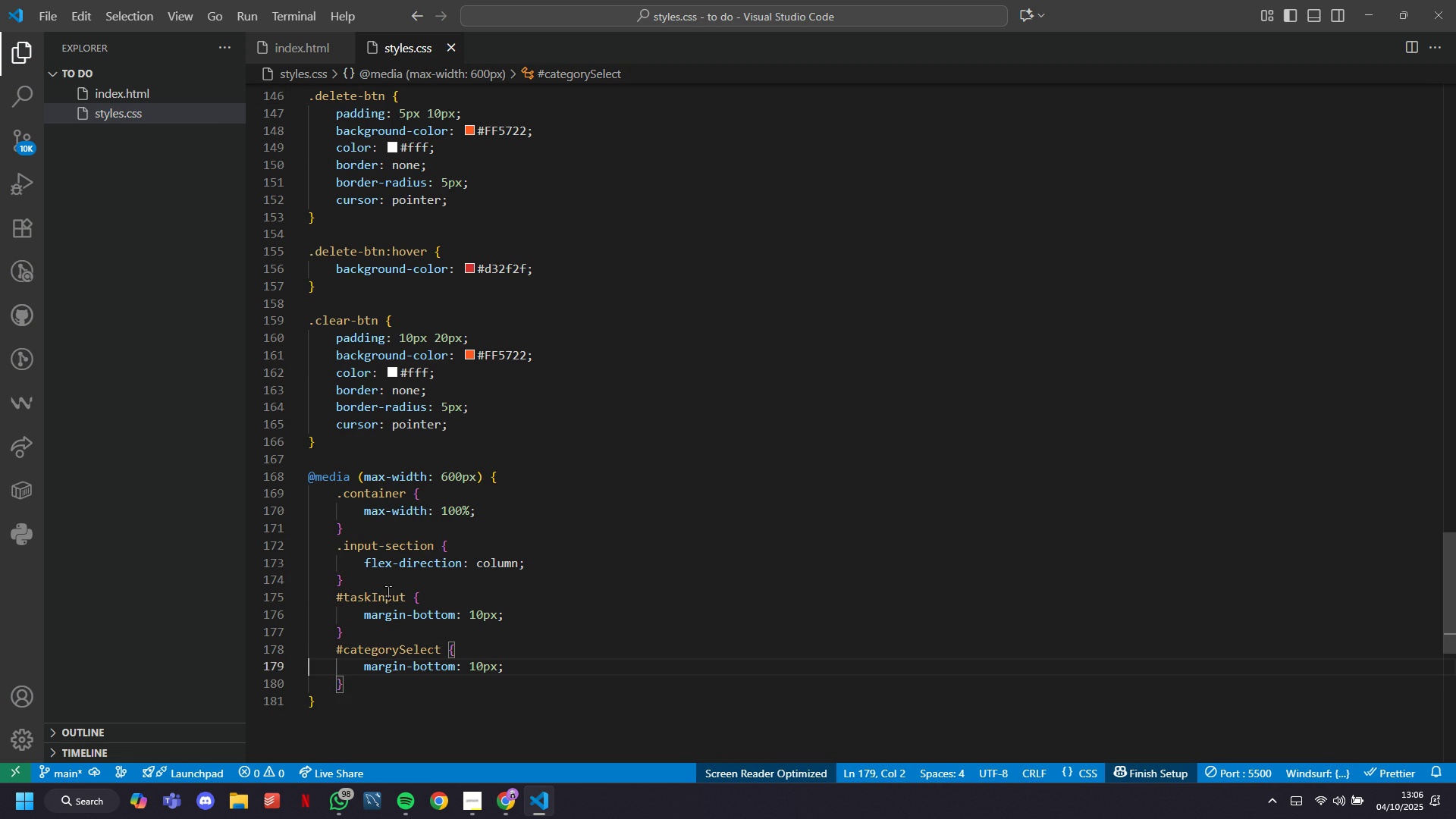 
key(ArrowLeft)
 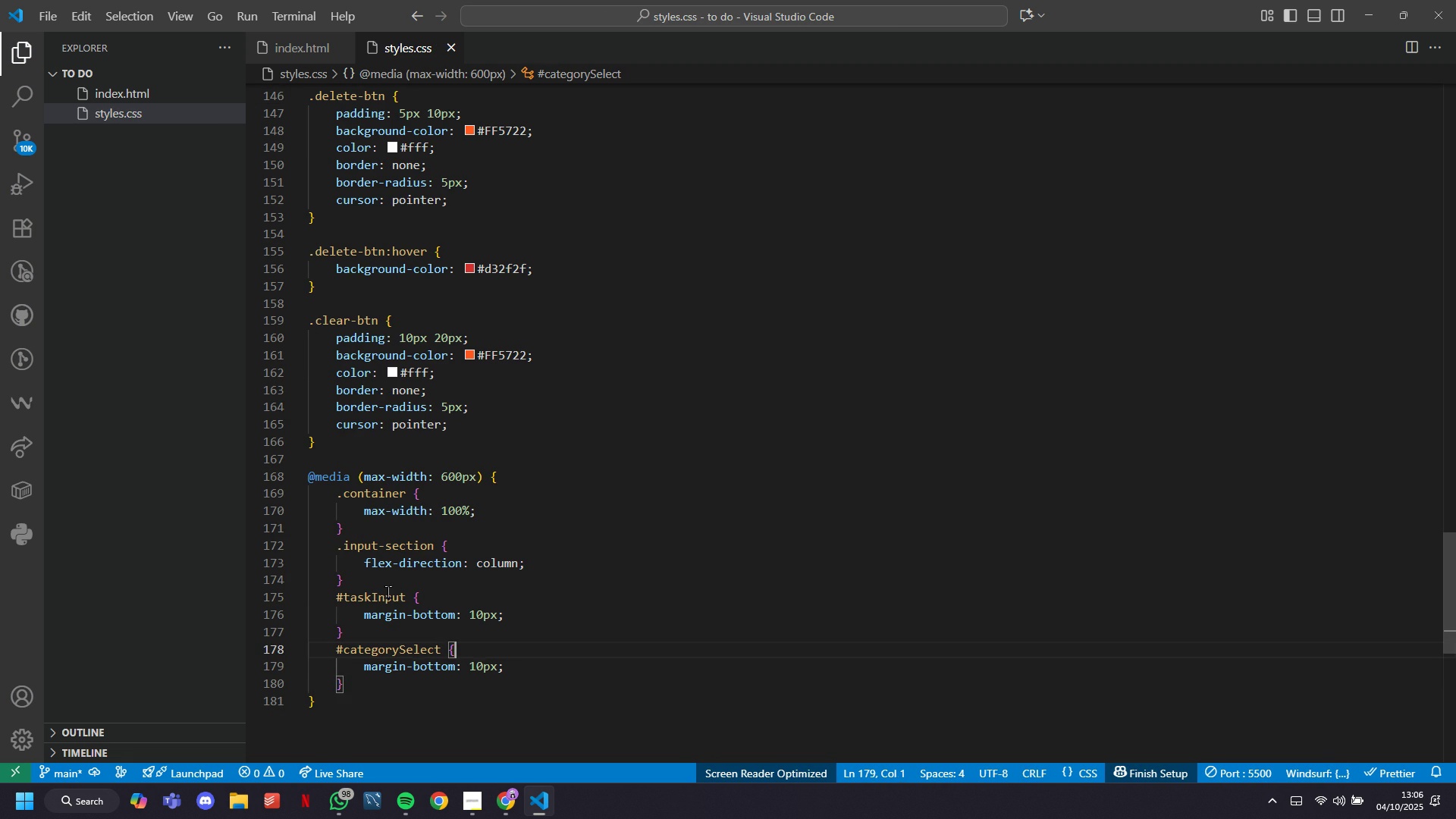 
key(ArrowLeft)
 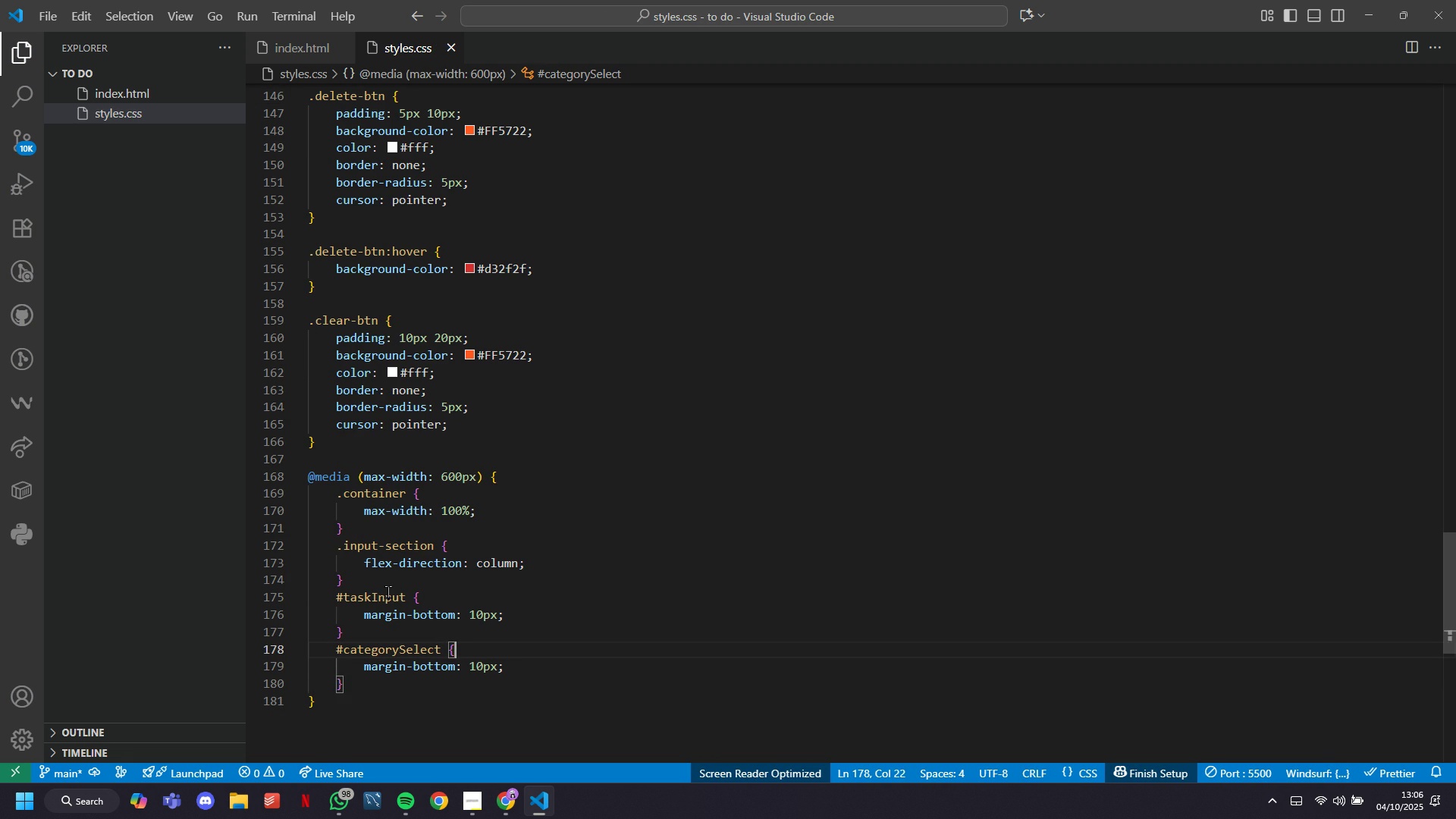 
key(ArrowLeft)
 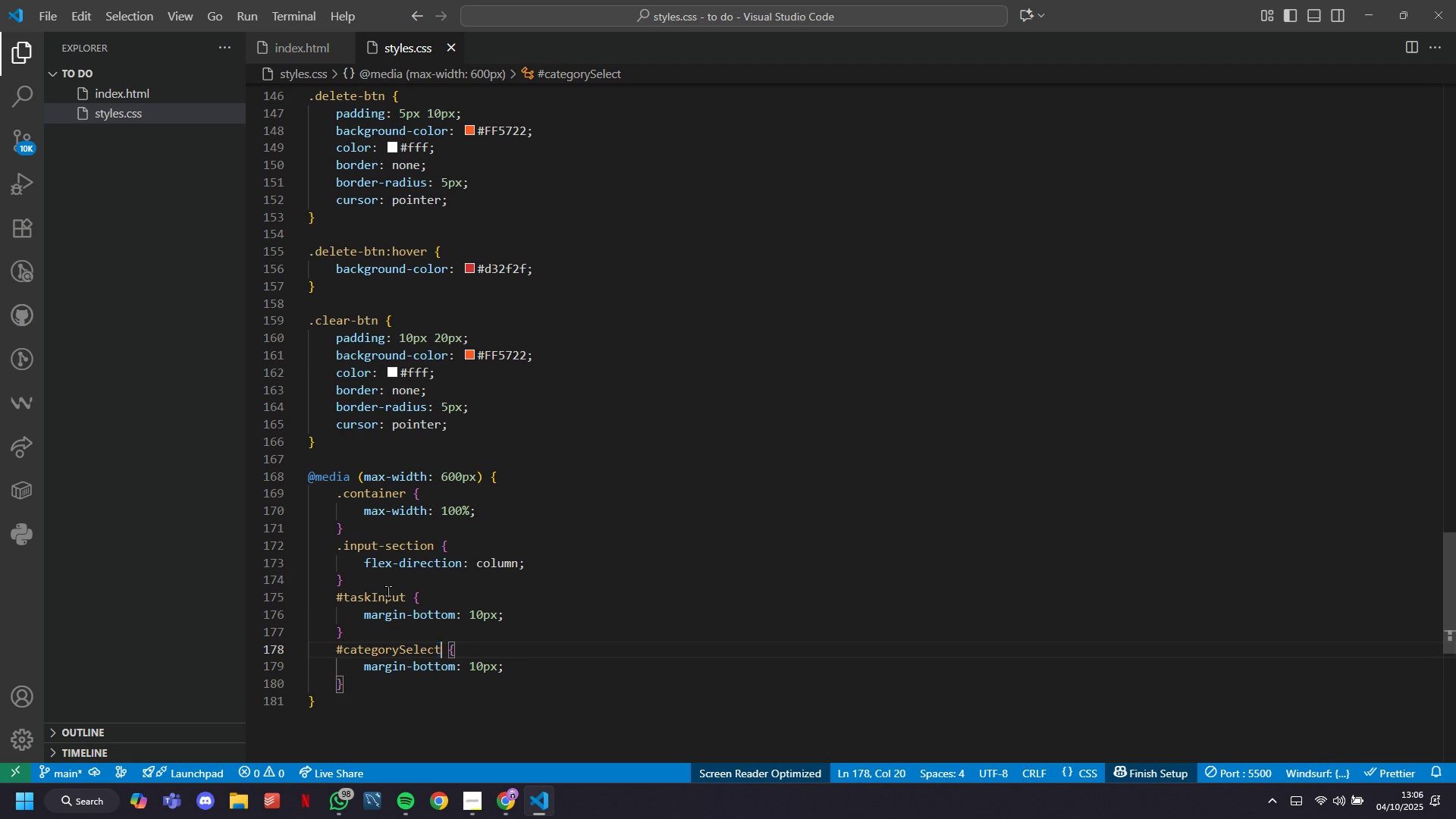 
key(ArrowLeft)
 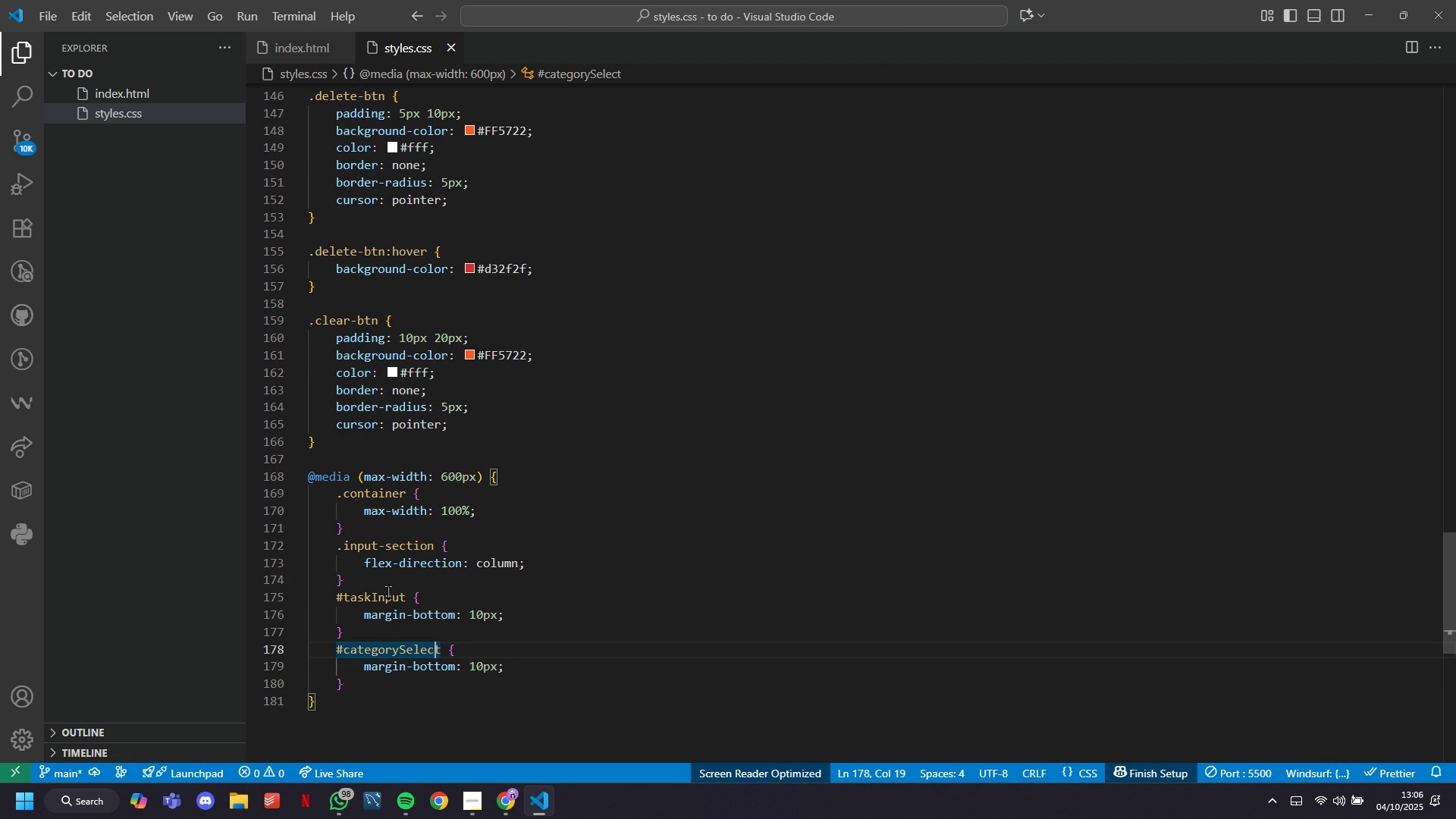 
key(ArrowLeft)
 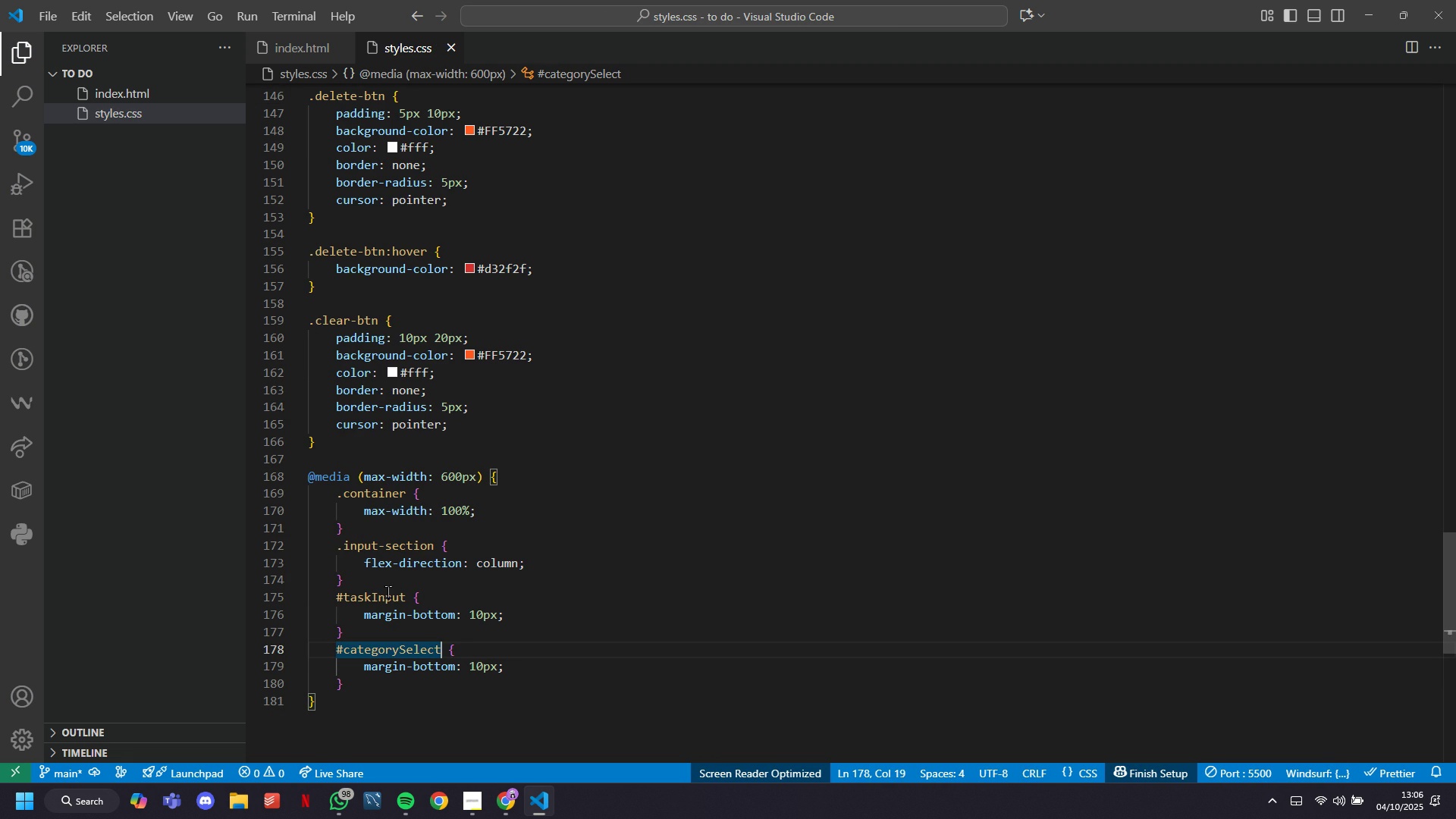 
key(ArrowRight)
 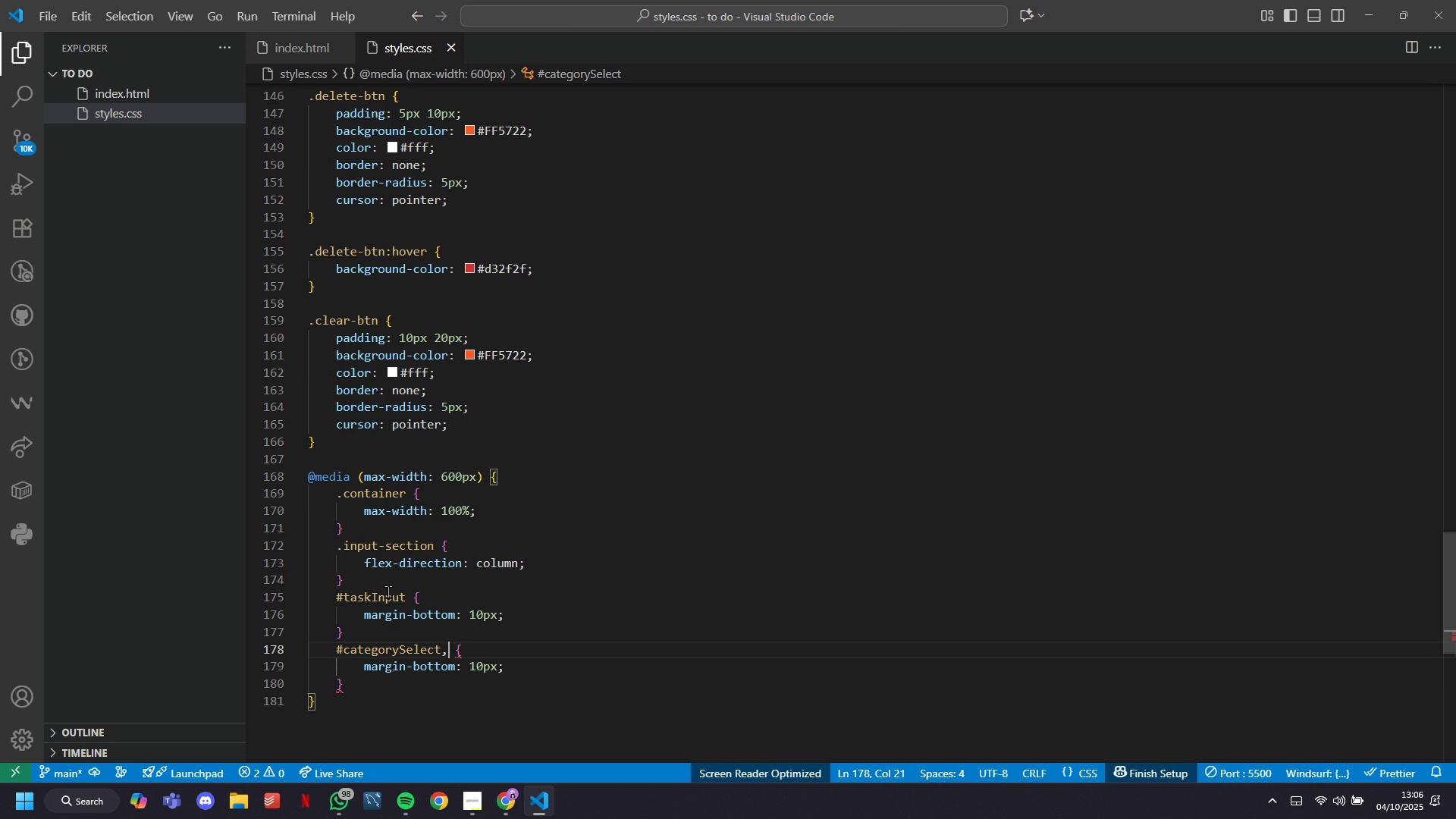 
key(Comma)
 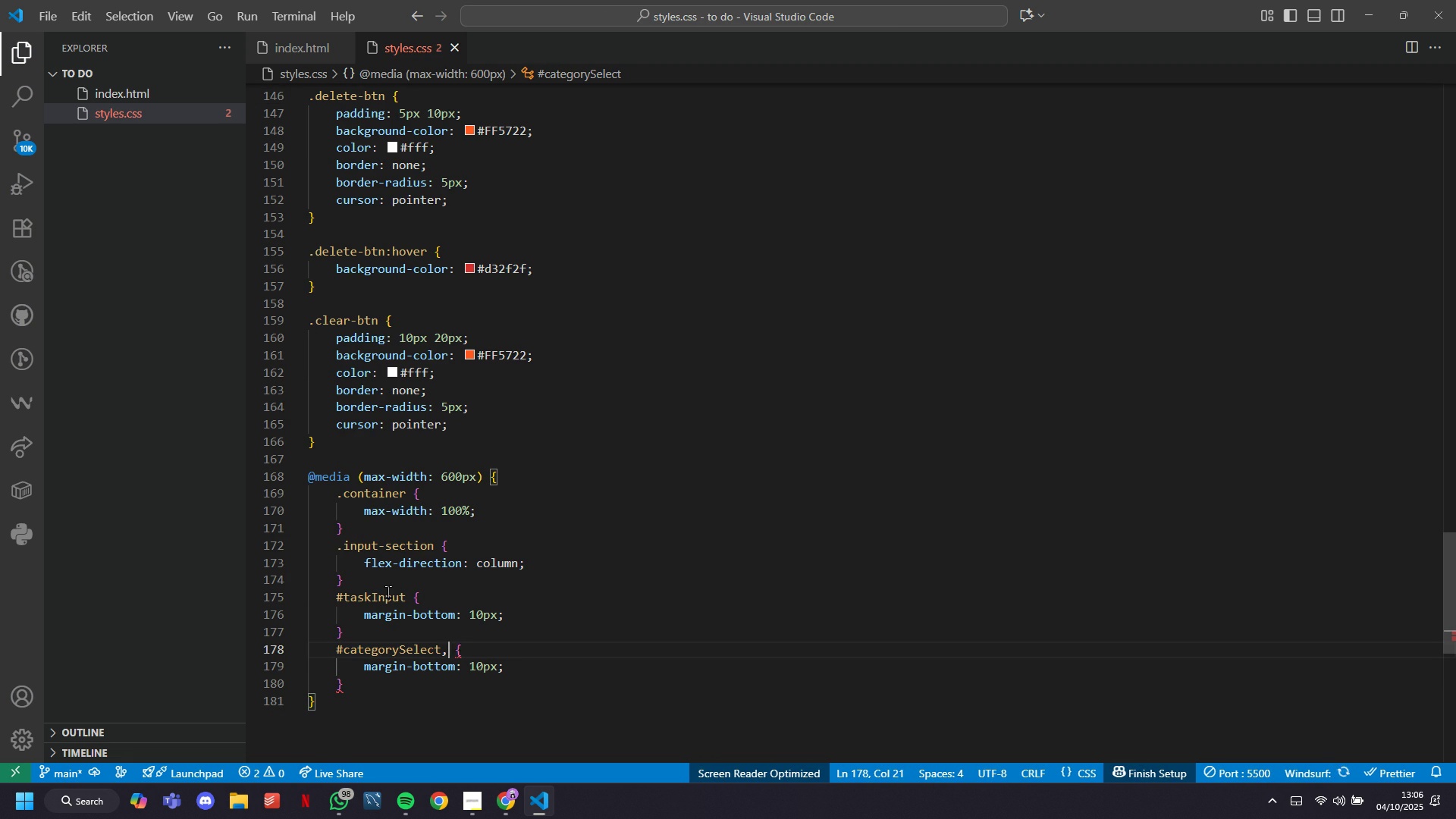 
key(Space)